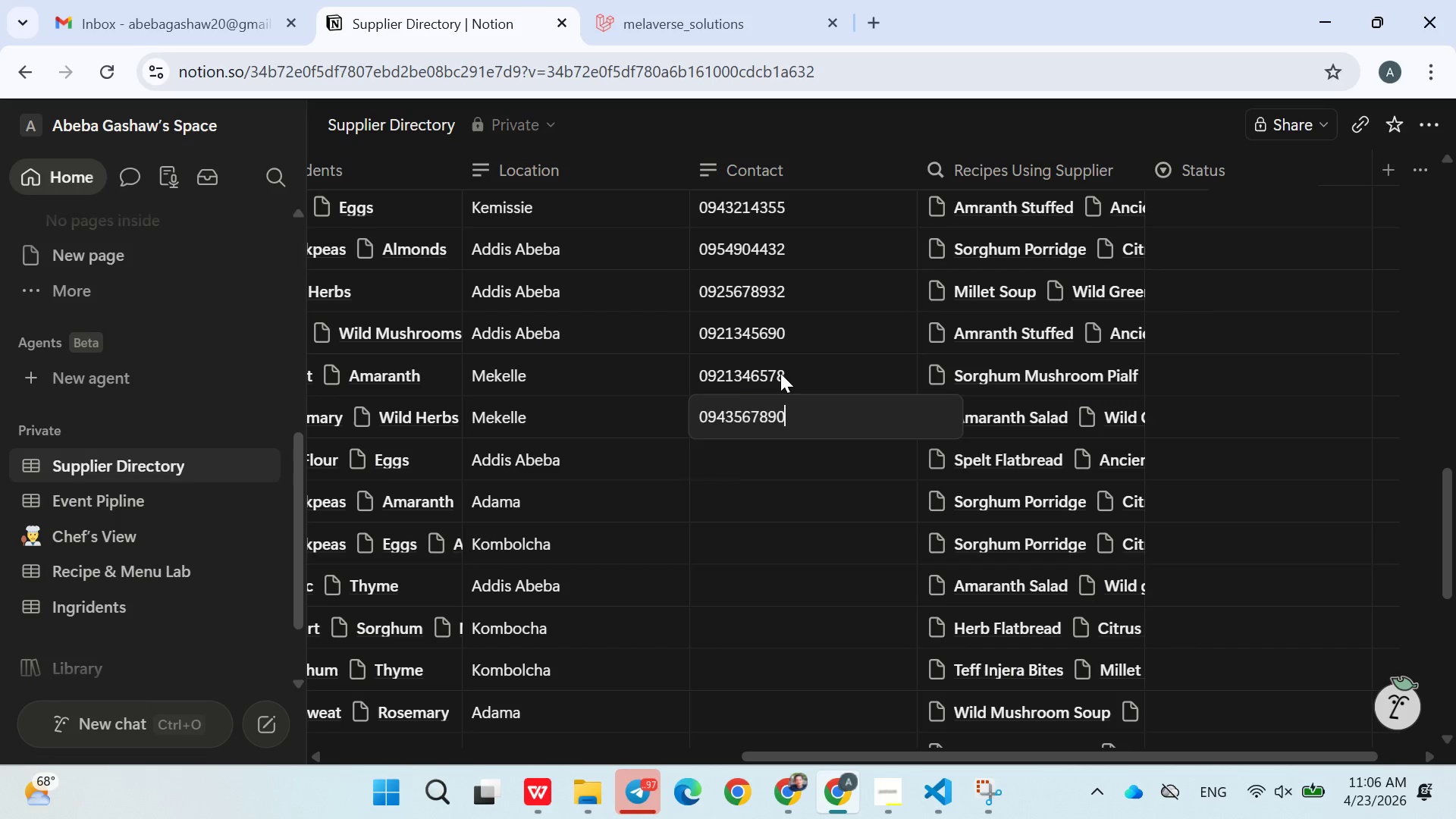 
key(Enter)
 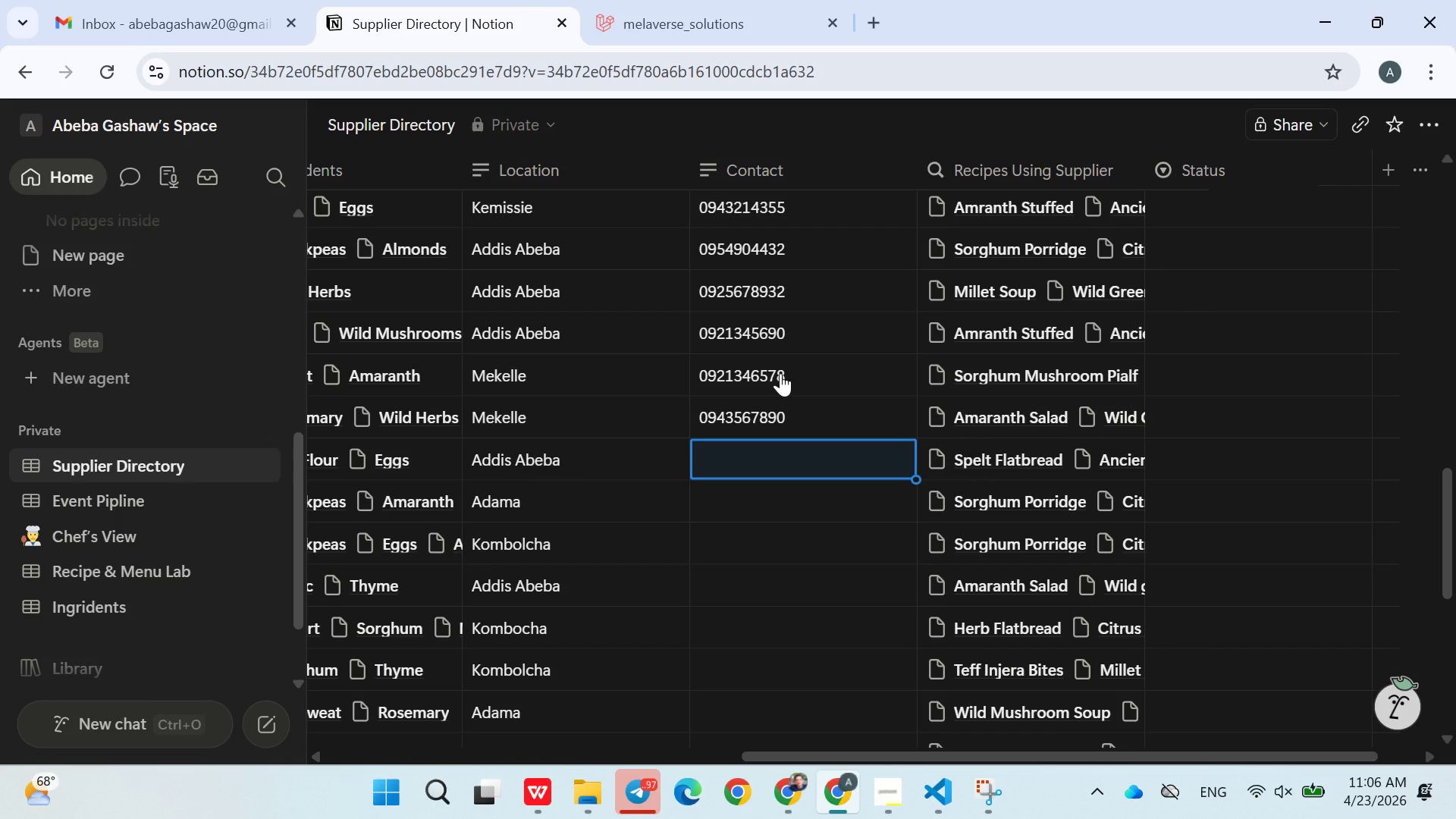 
type(092132358955)
key(Backspace)
key(Backspace)
 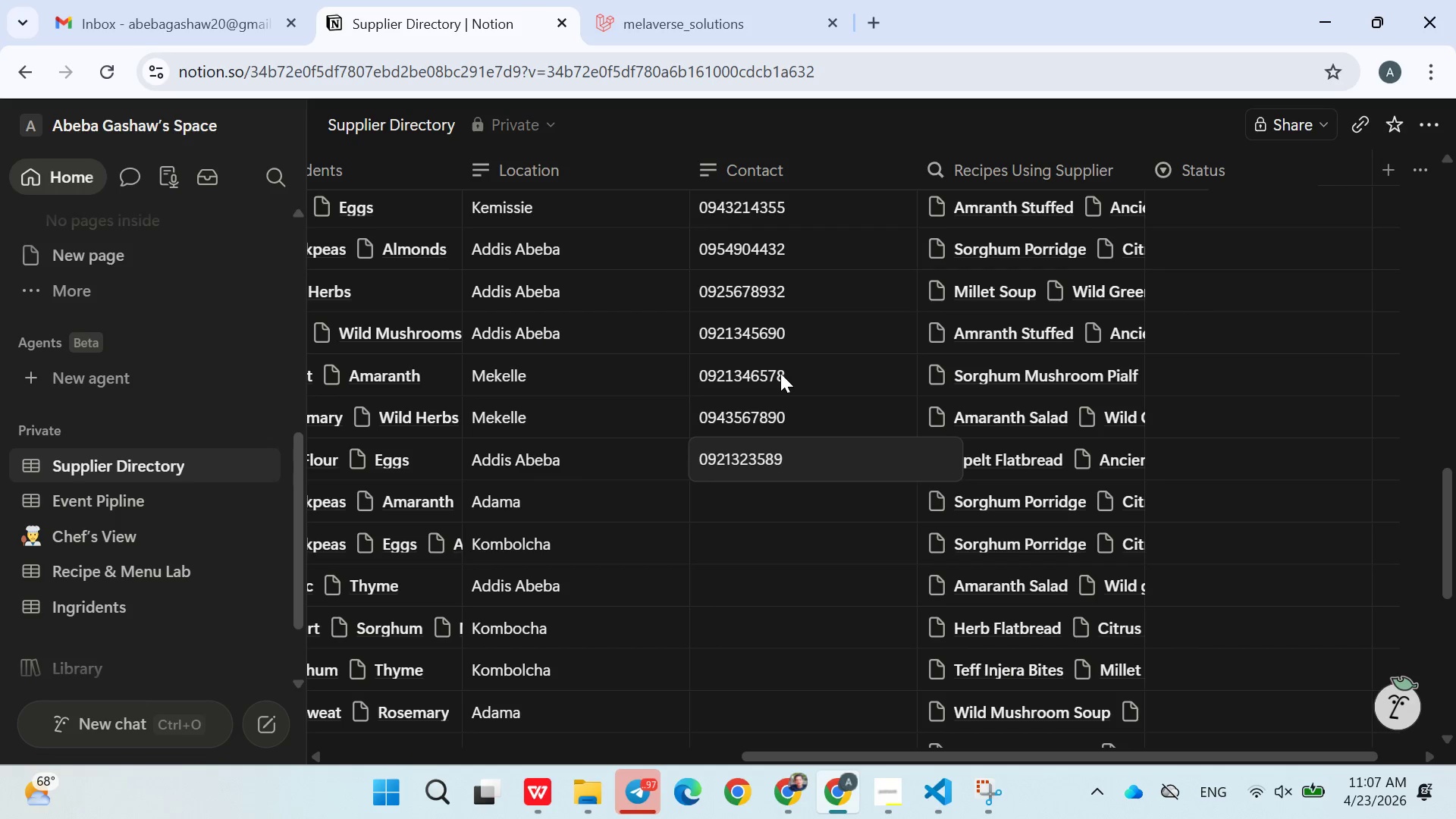 
key(Enter)
 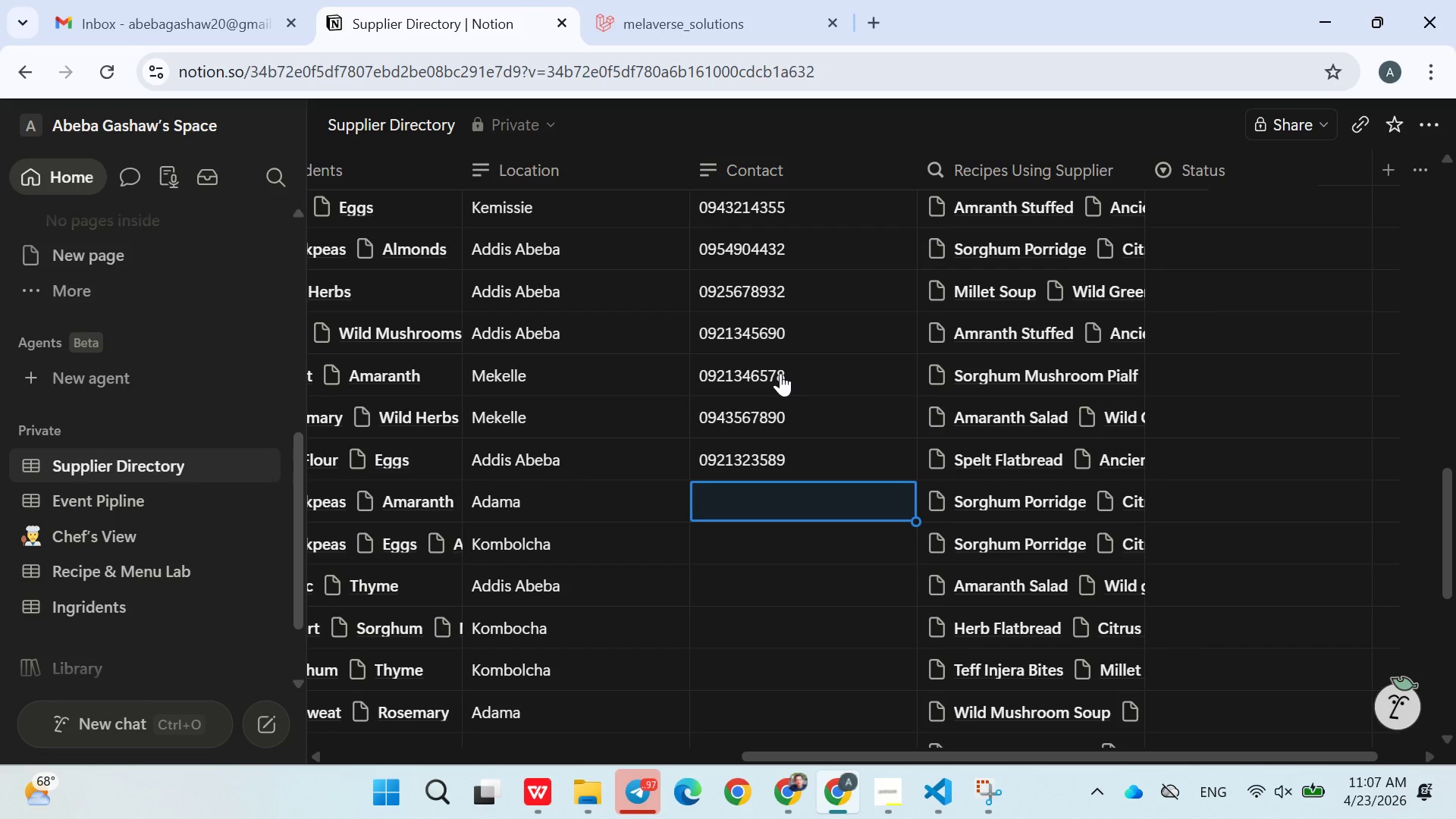 
wait(11.14)
 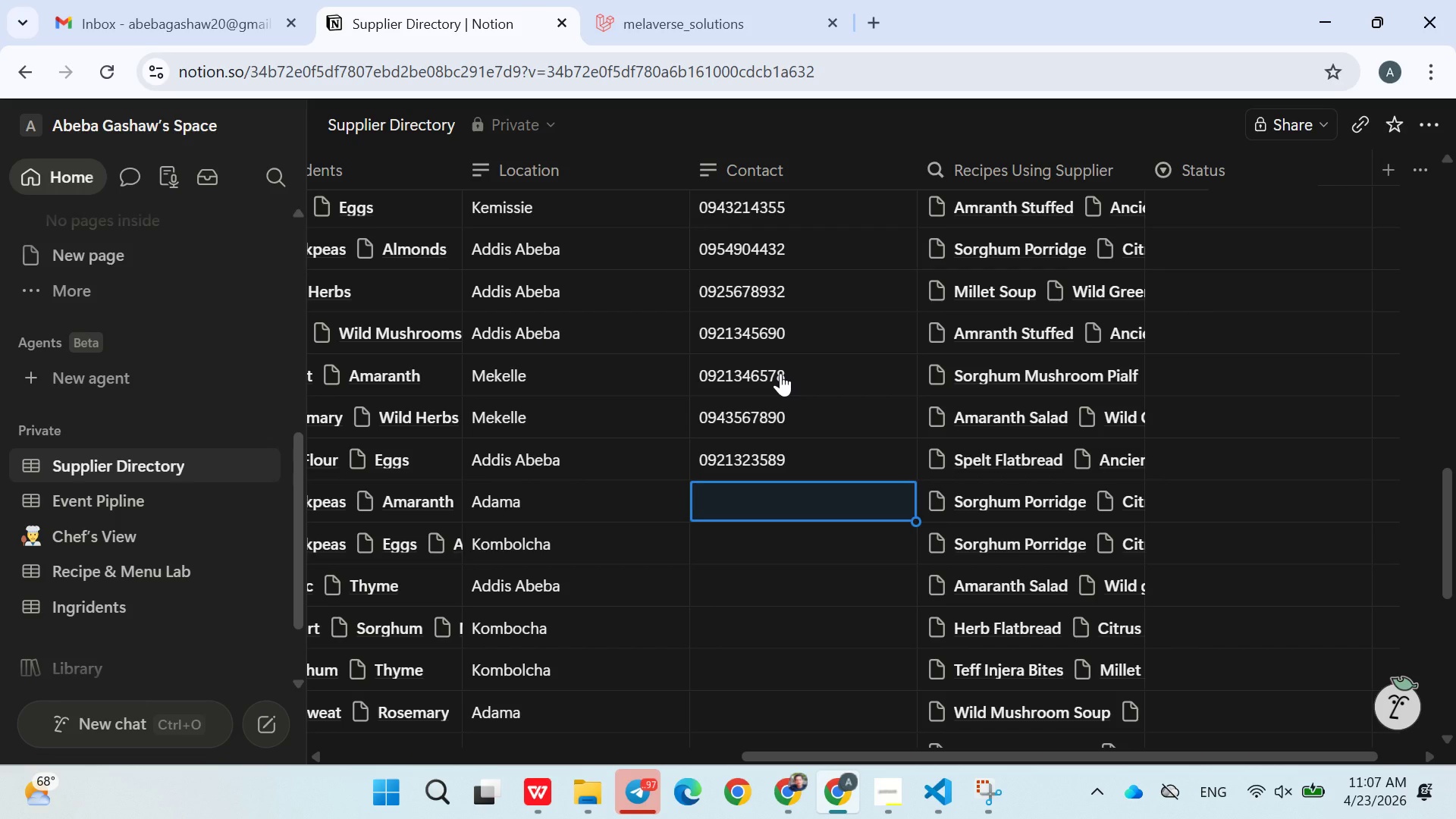 
left_click([887, 770])